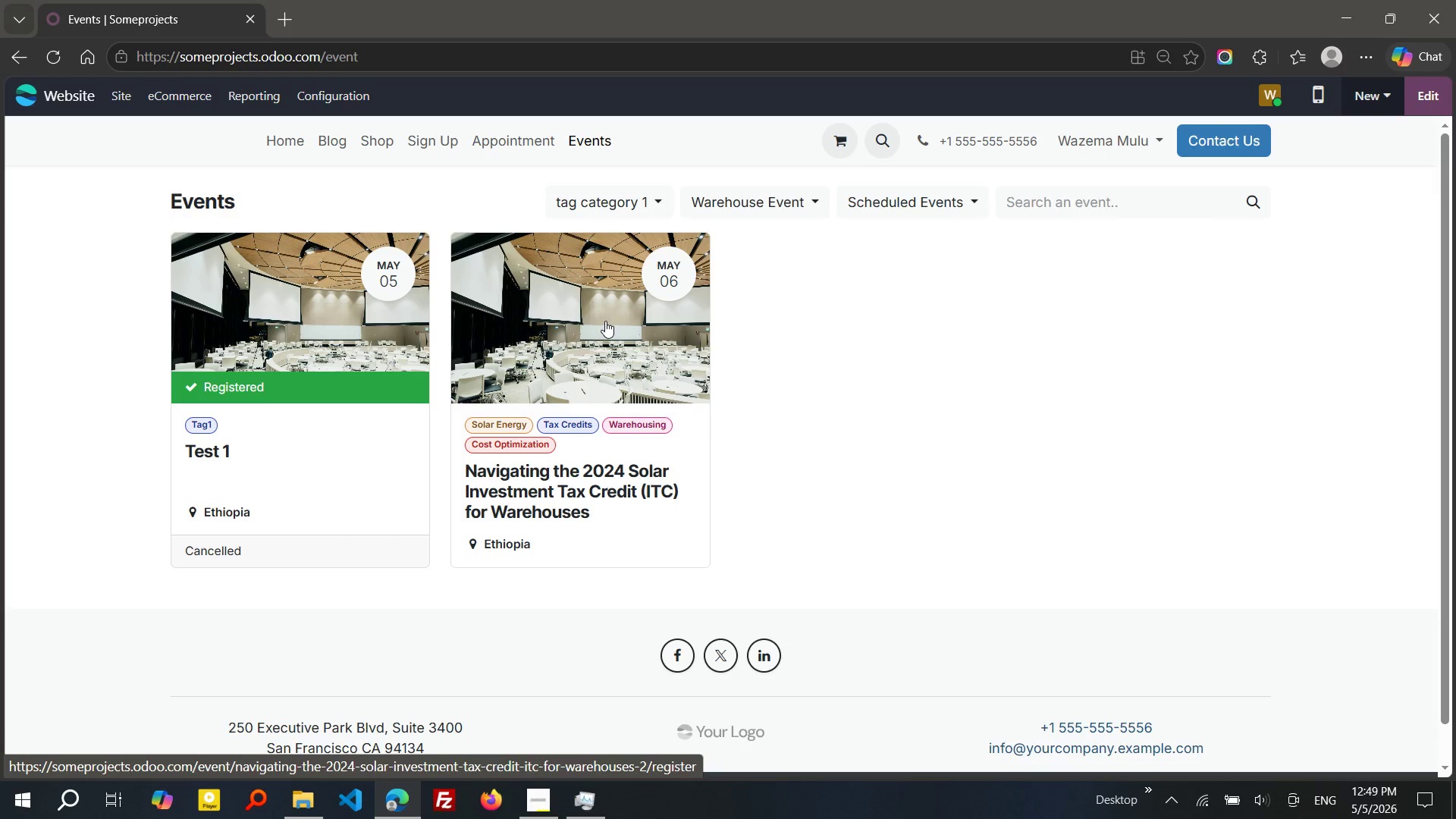 
left_click([605, 321])
 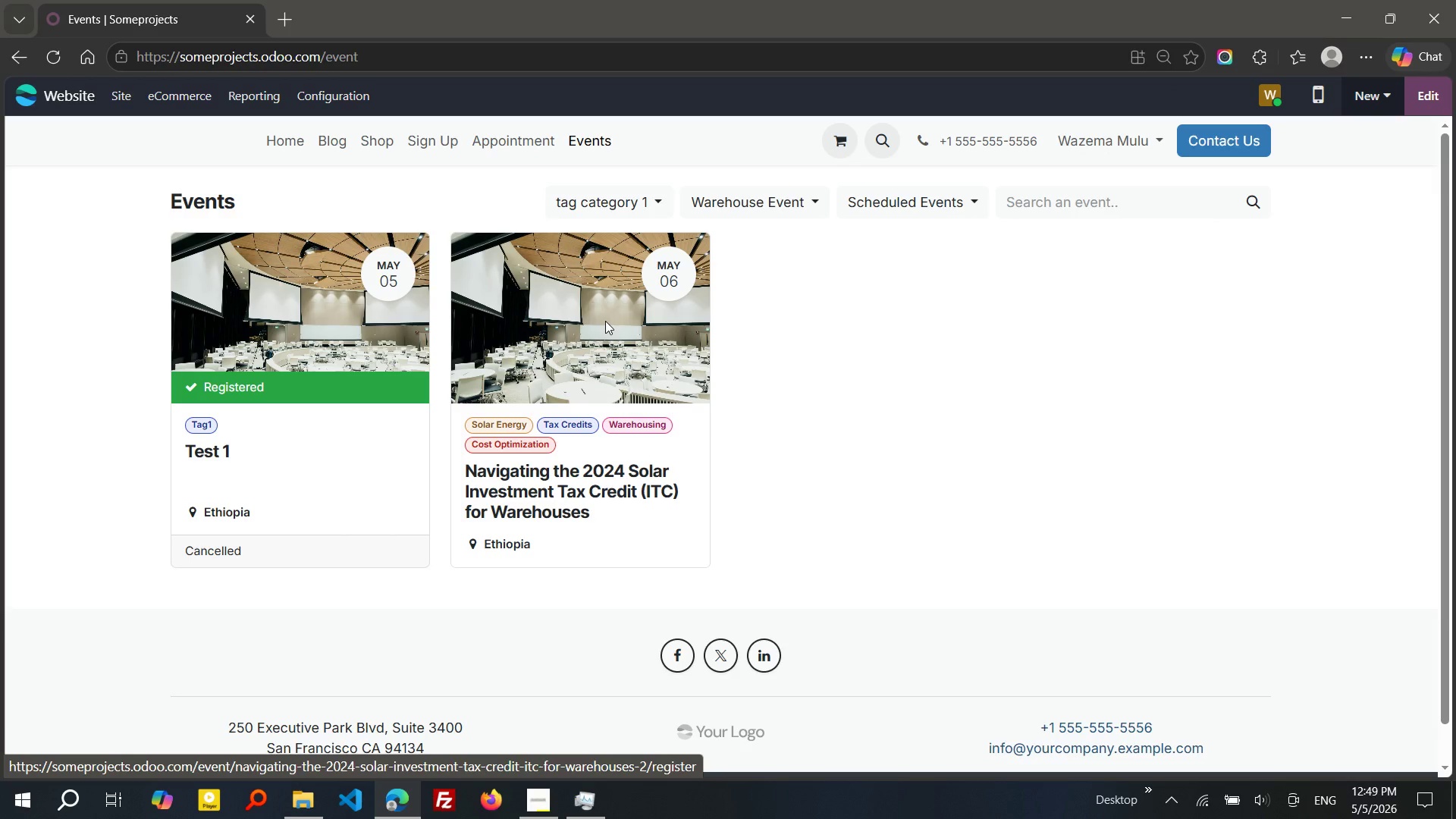 
wait(8.77)
 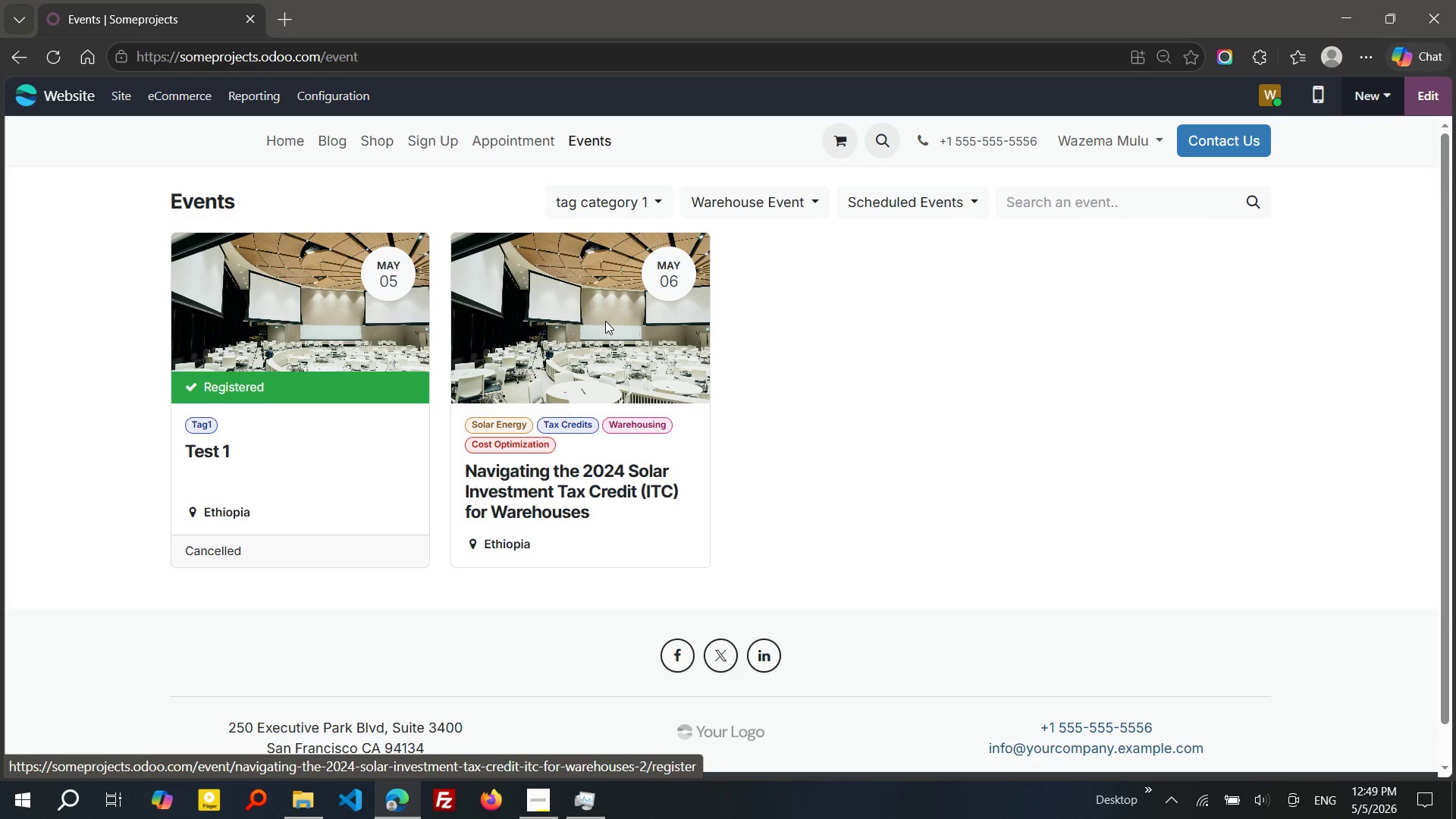 
left_click([557, 474])
 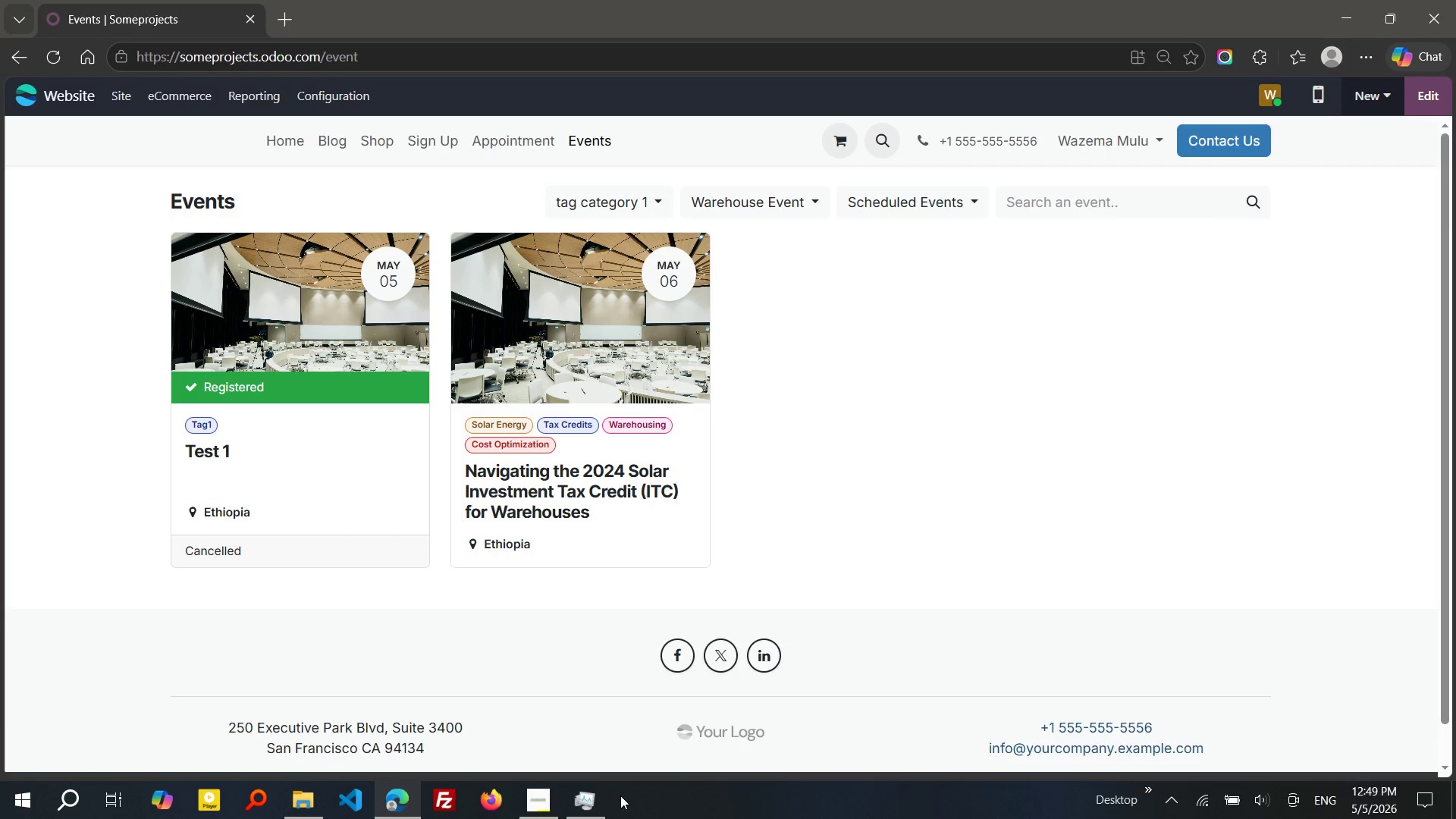 
wait(6.08)
 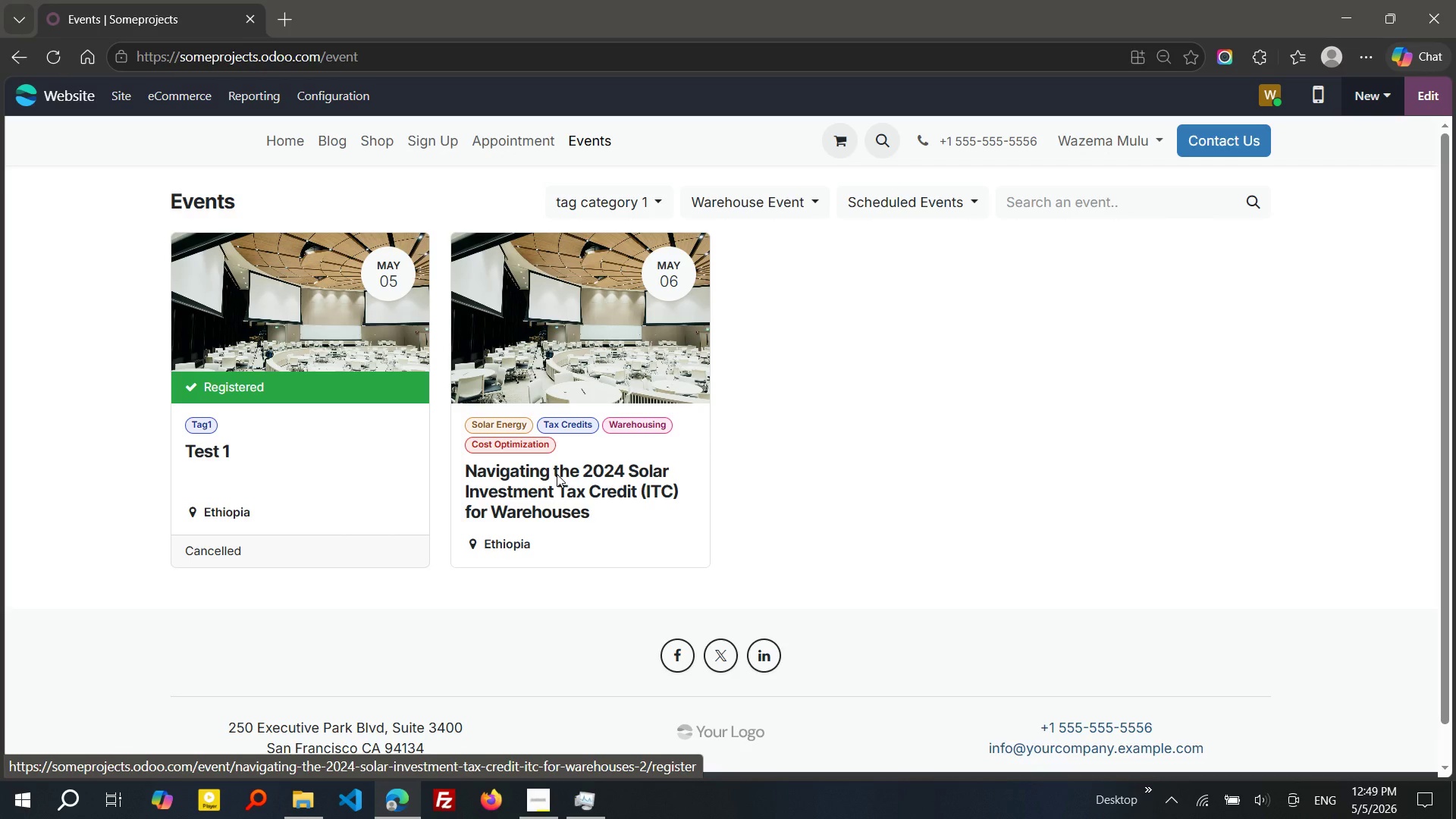 
left_click([221, 816])
 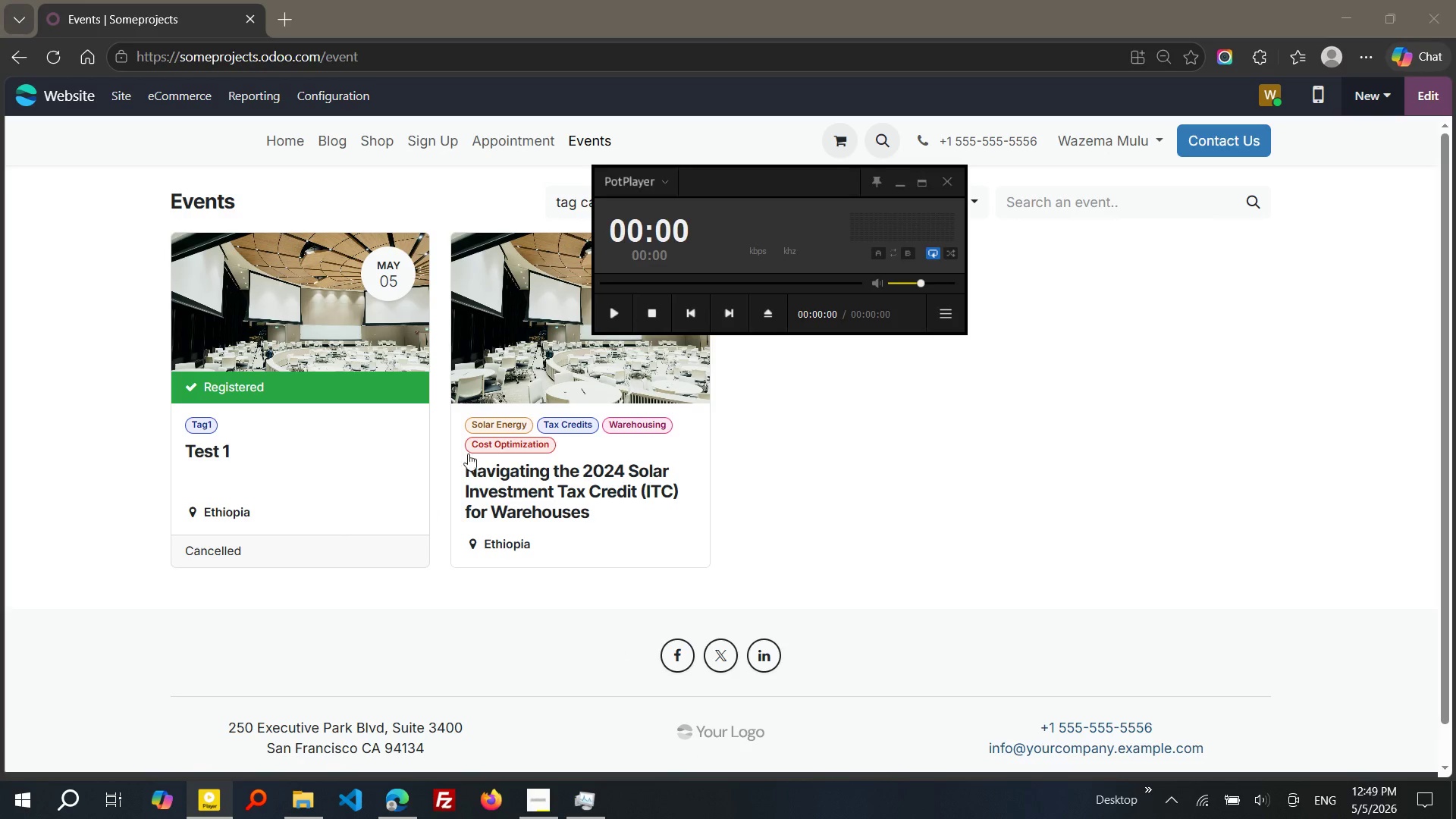 
wait(5.67)
 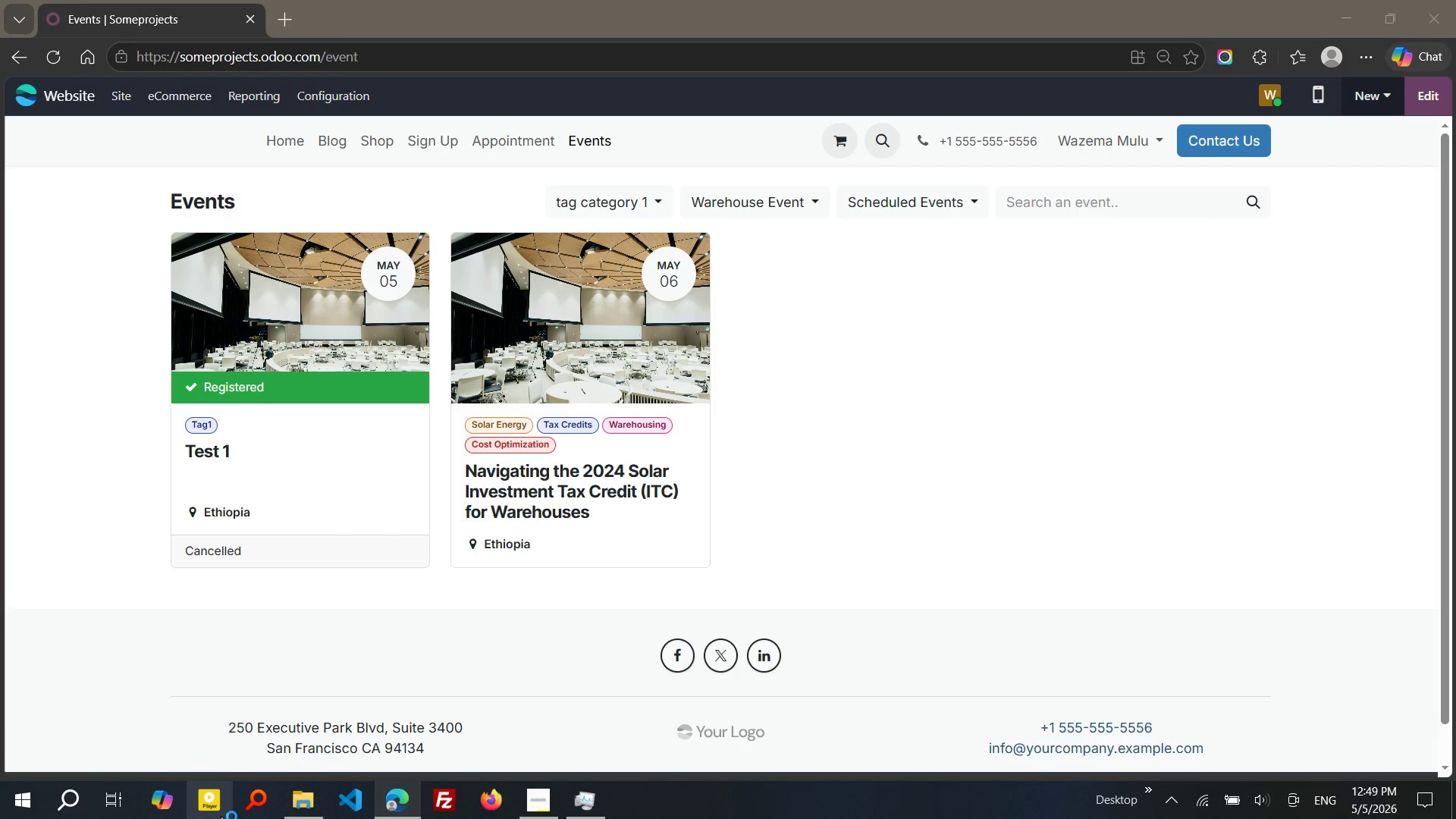 
left_click([613, 306])
 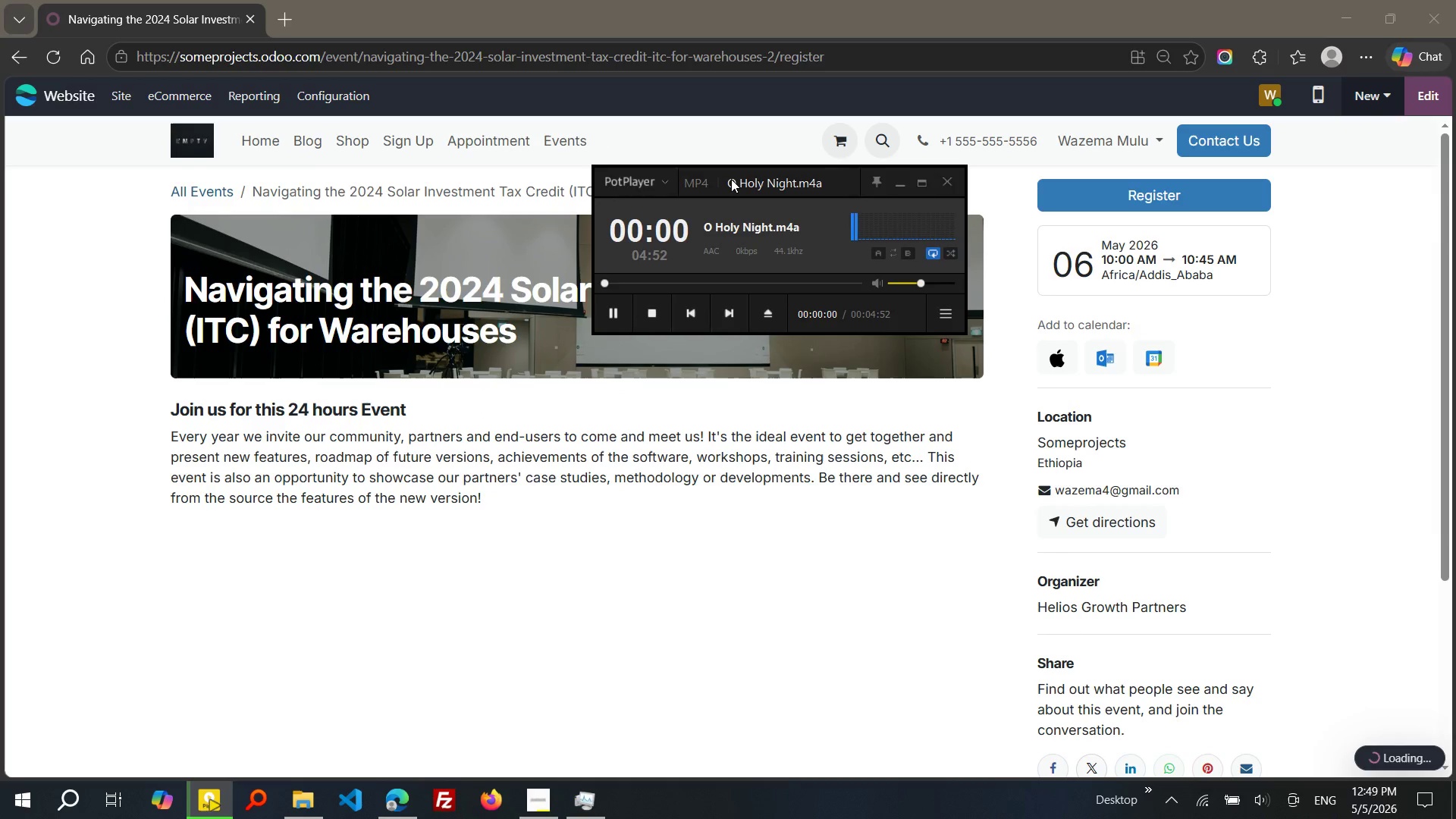 
left_click_drag(start_coordinate=[731, 179], to_coordinate=[831, 604])
 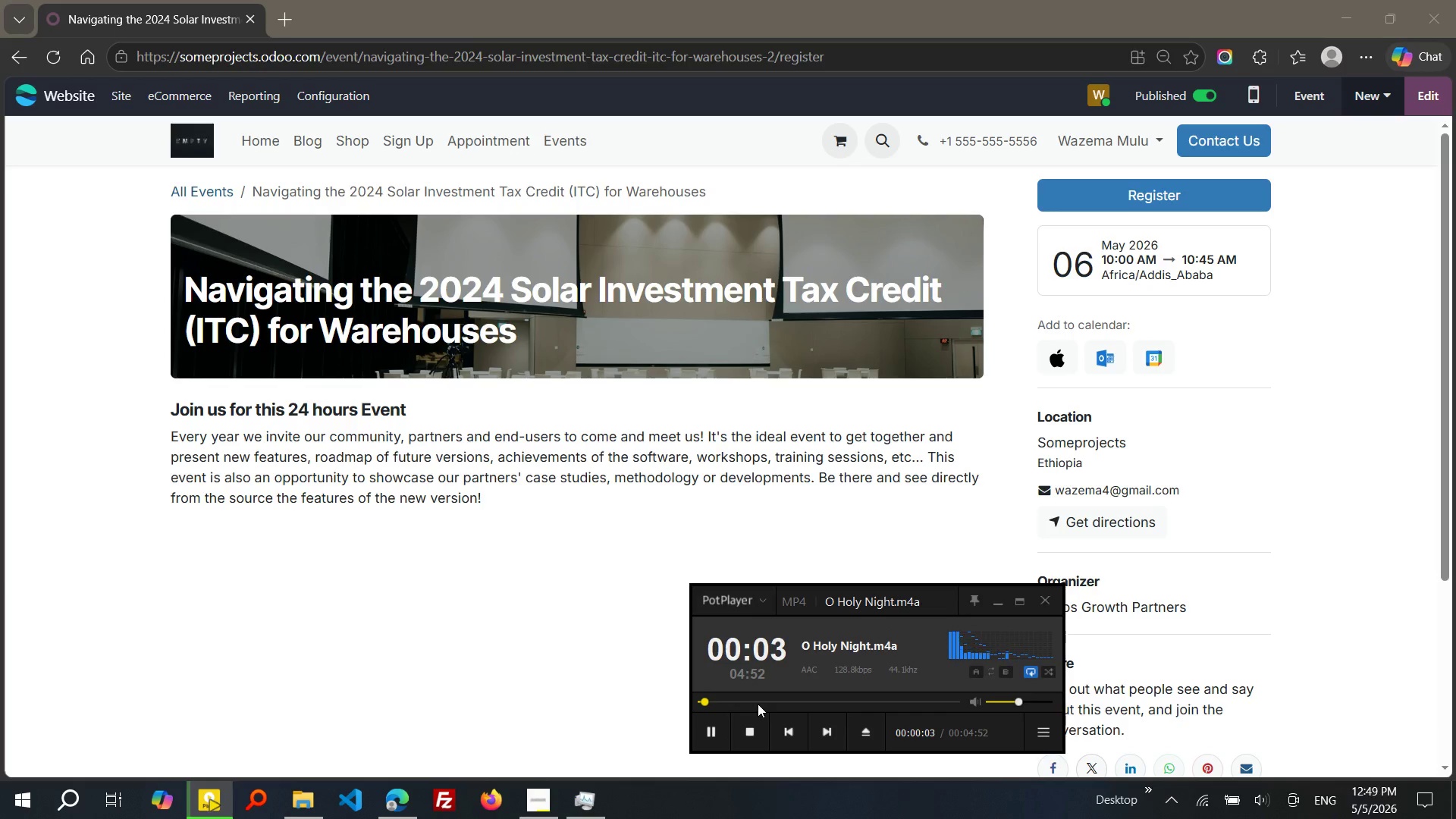 
left_click([758, 704])
 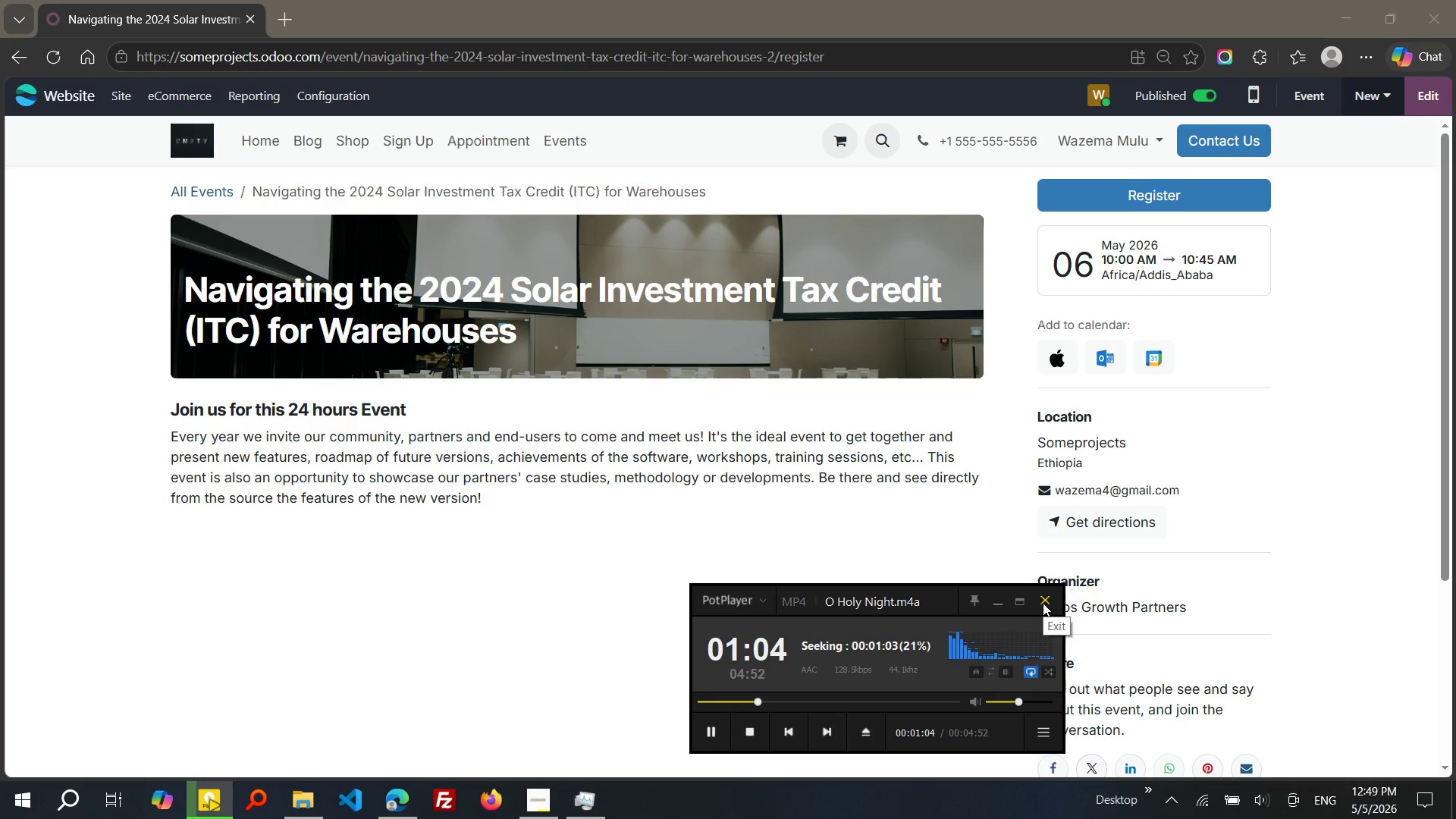 
left_click([1043, 603])
 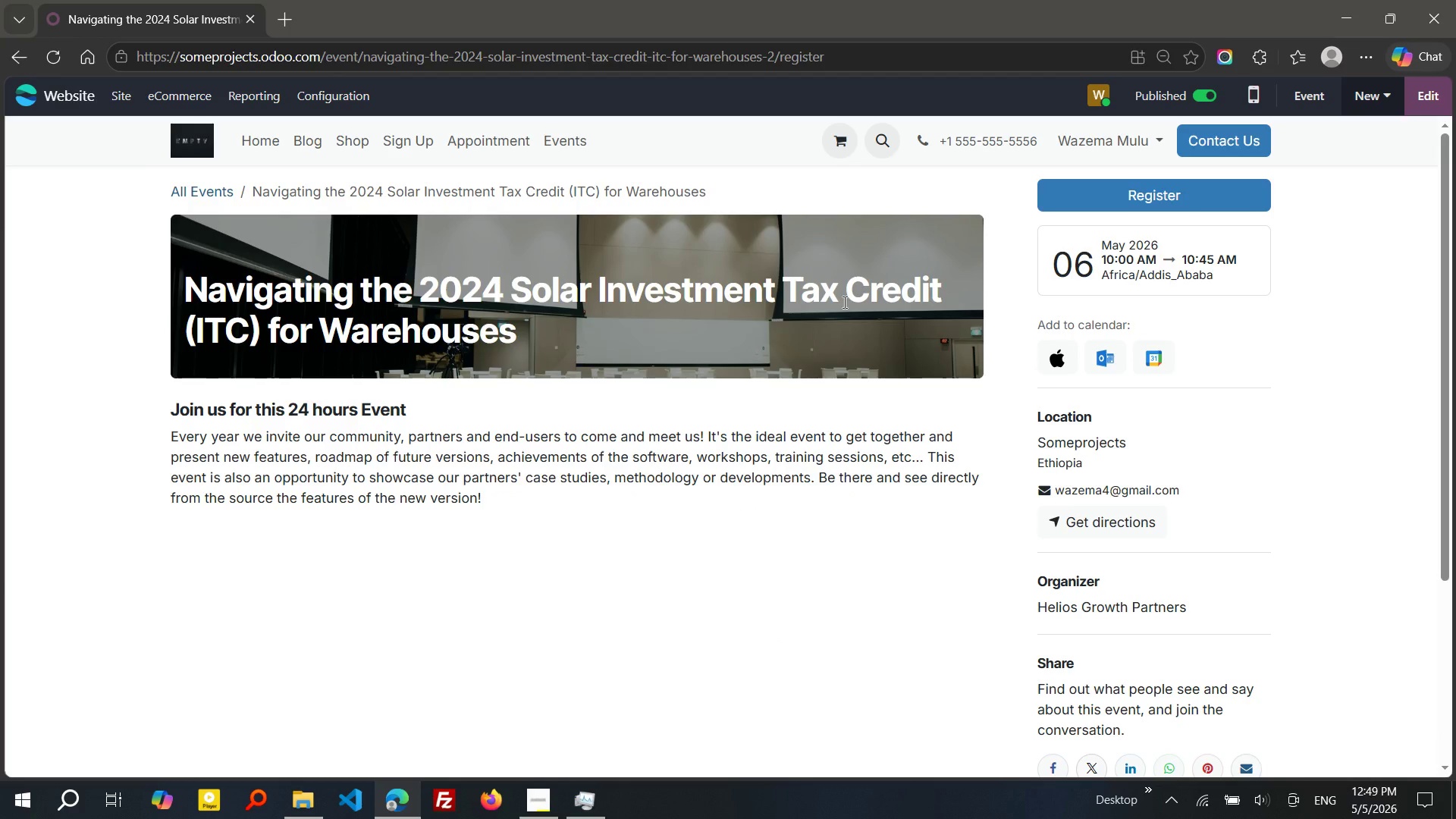 
wait(20.74)
 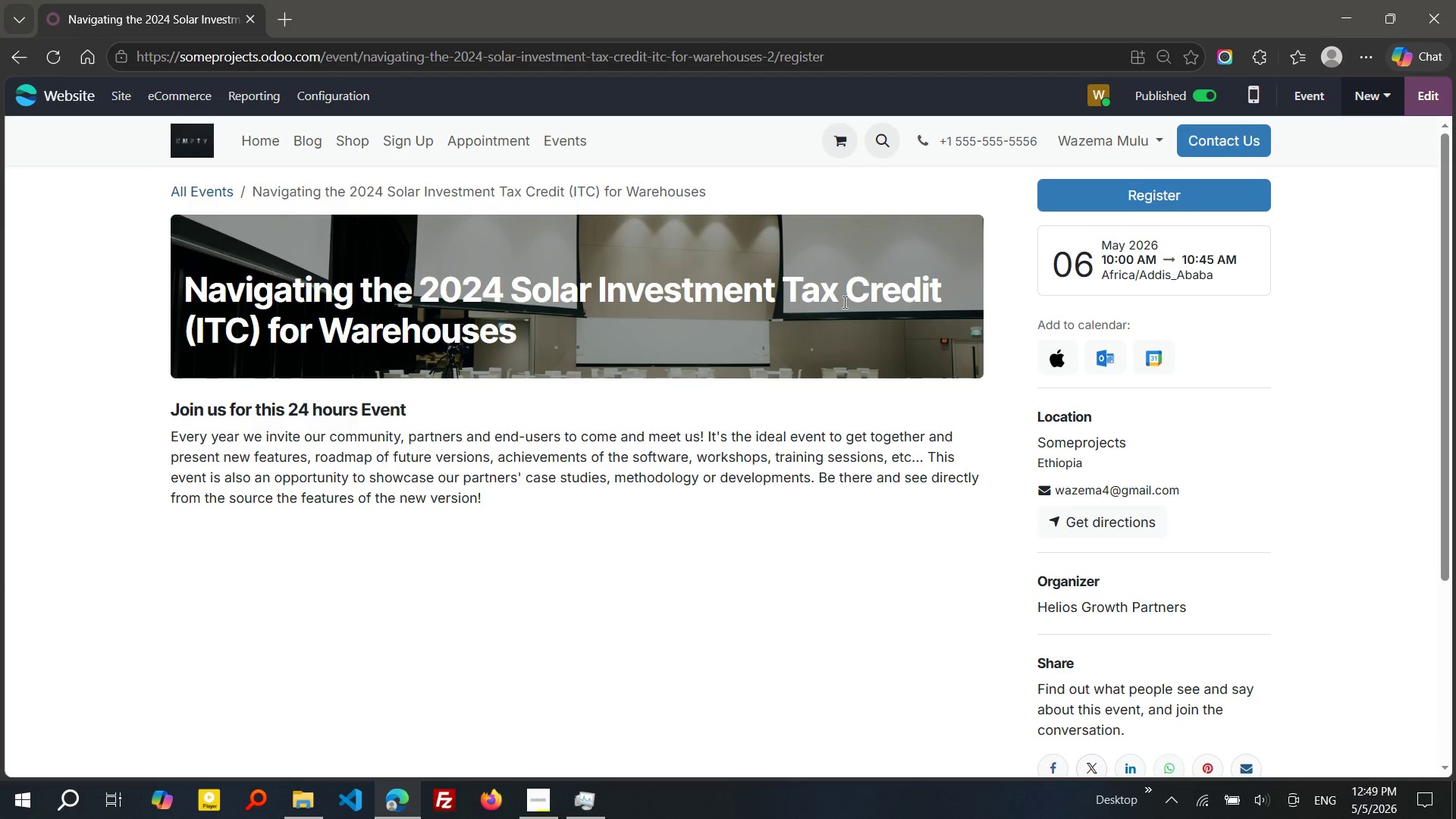 
left_click([1411, 109])
 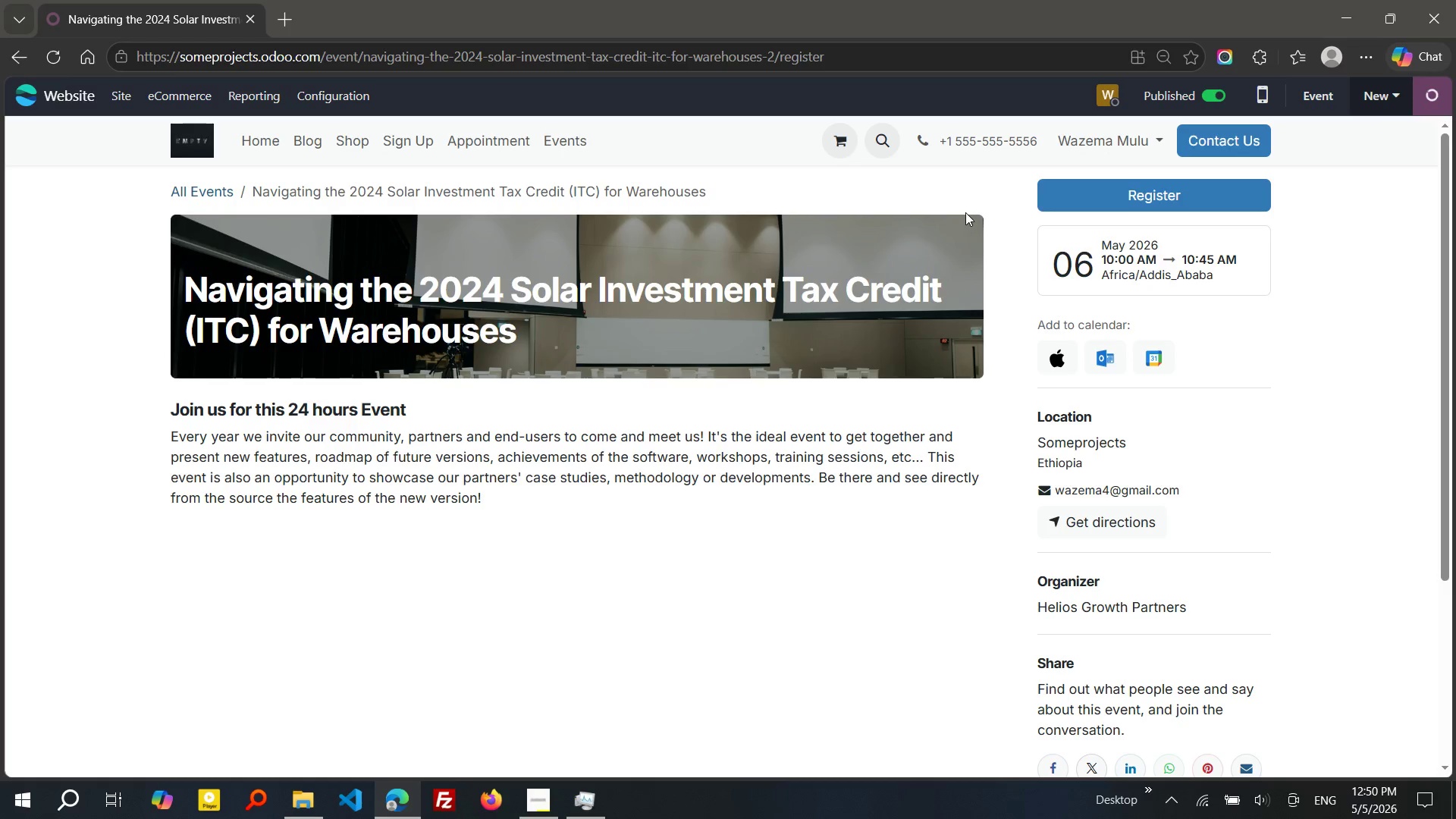 
wait(10.81)
 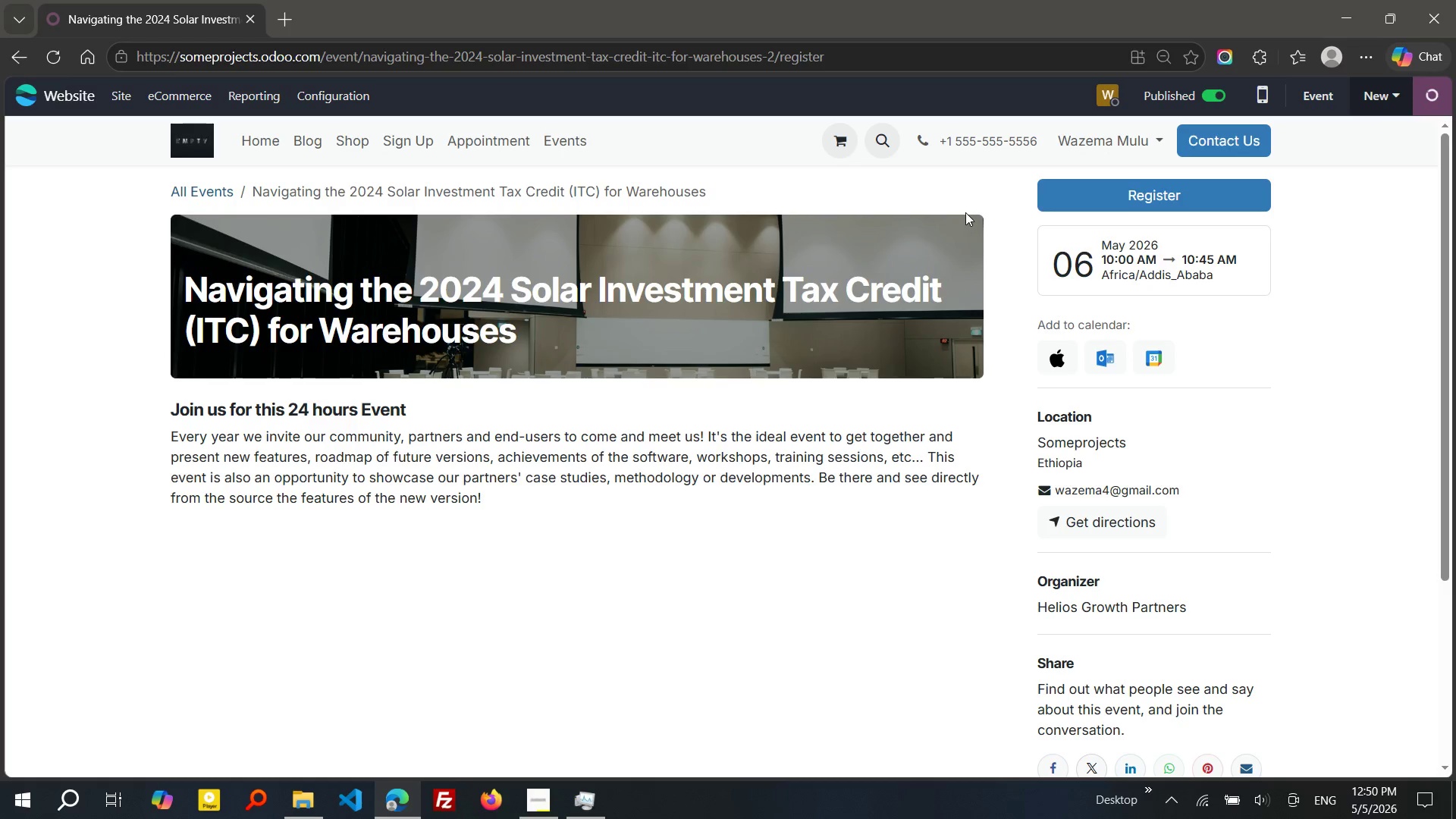 
left_click([662, 271])
 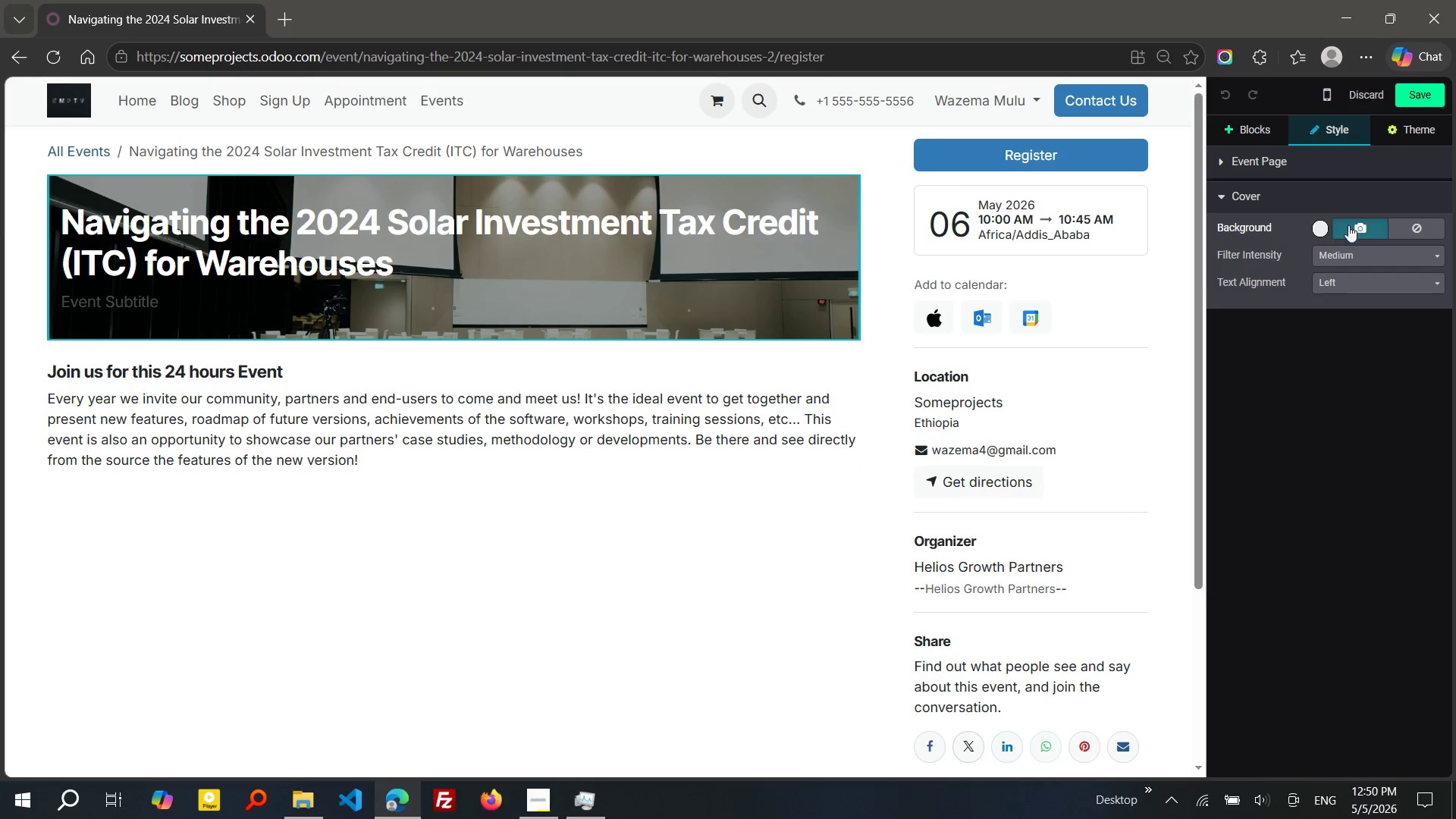 
left_click([1357, 225])
 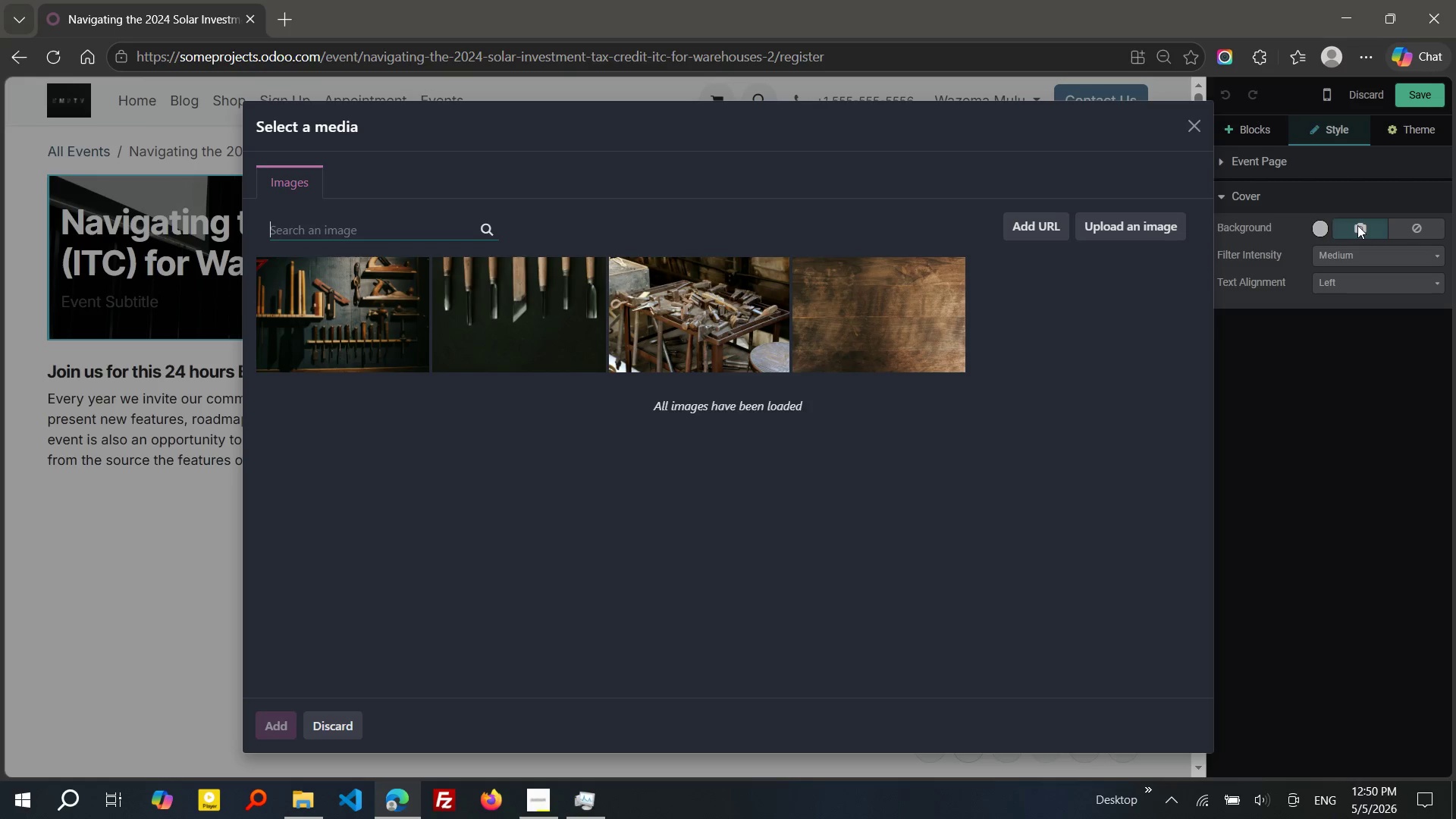 